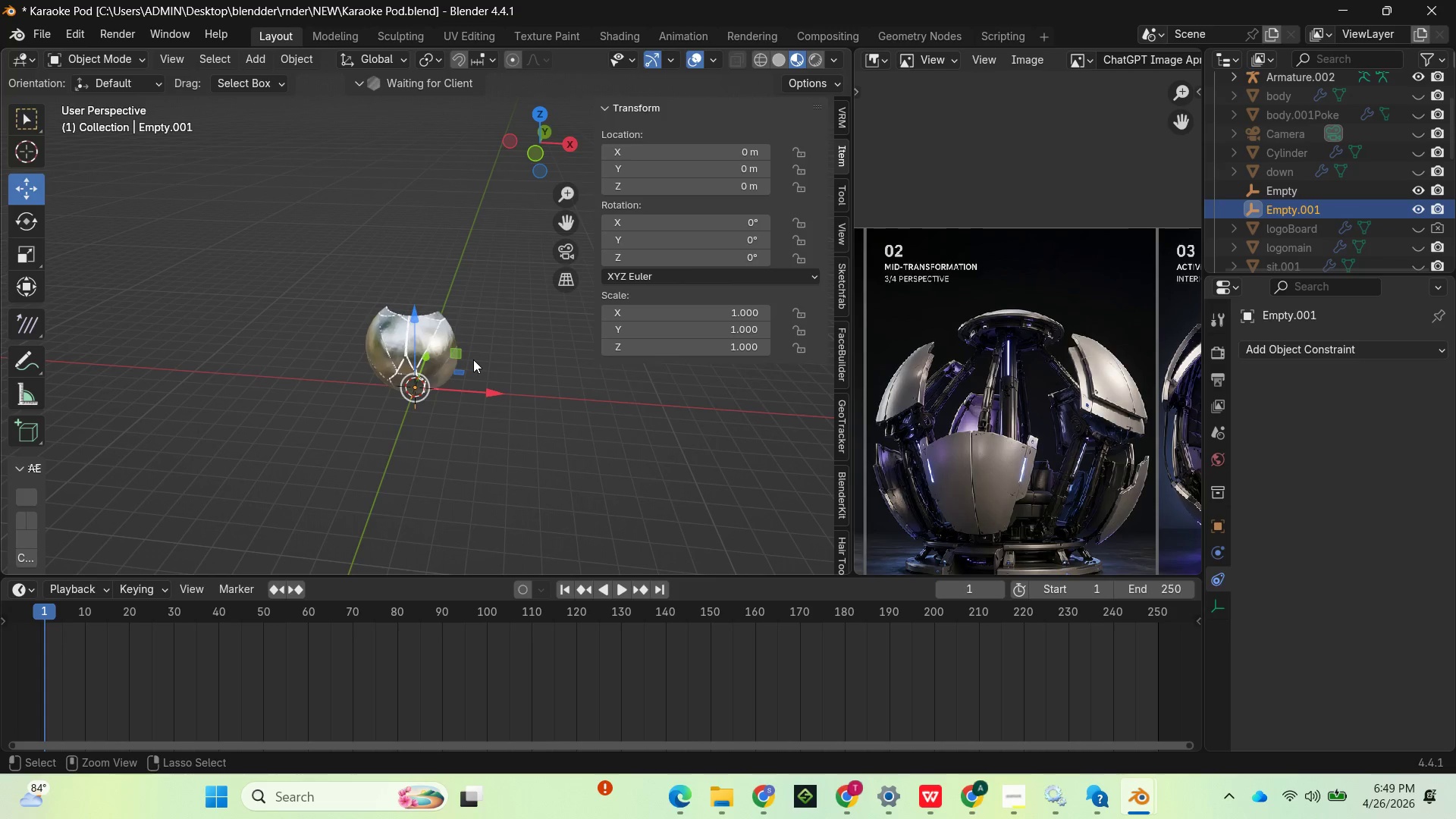 
key(Control+Z)
 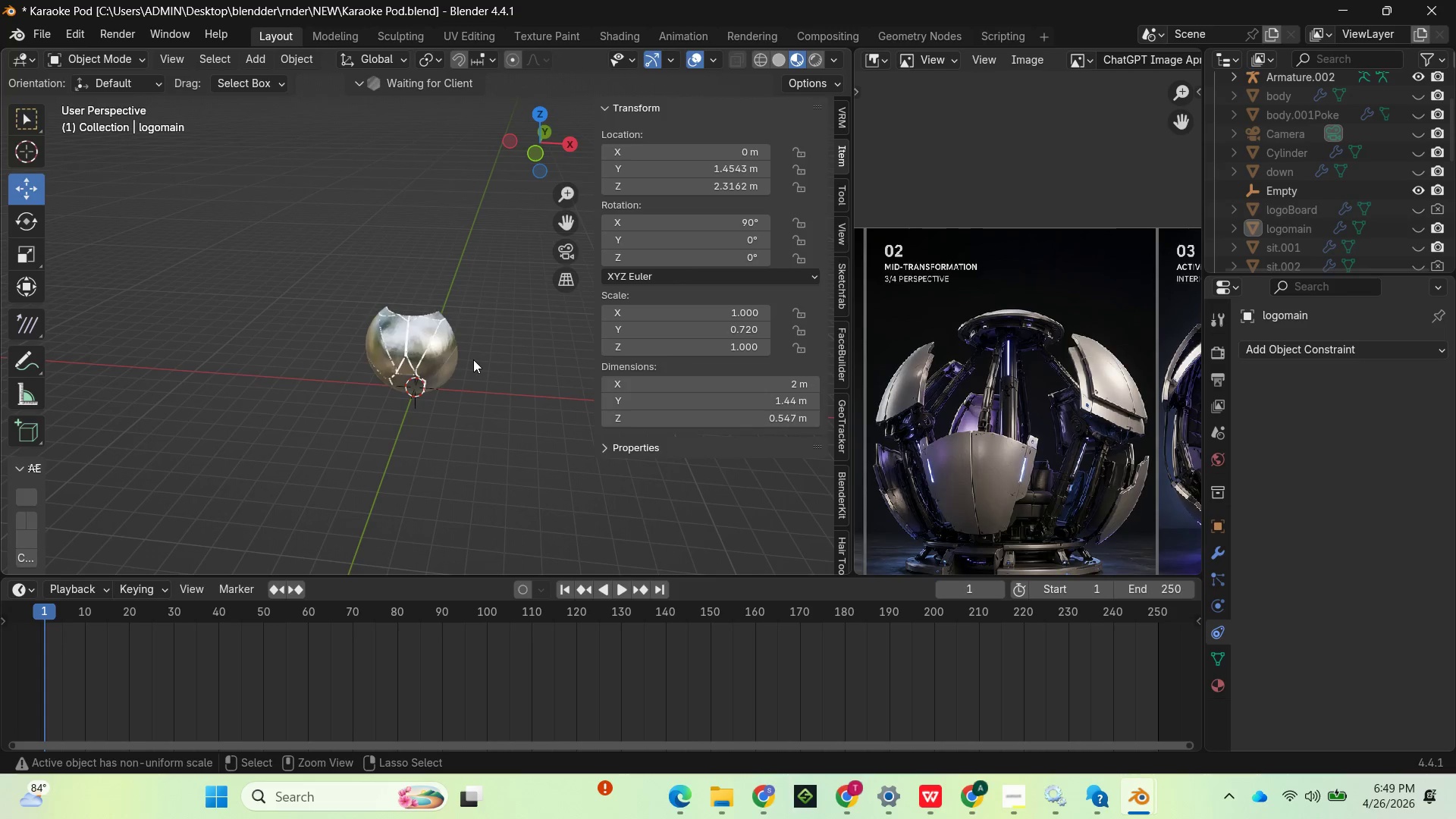 
key(Control+Z)
 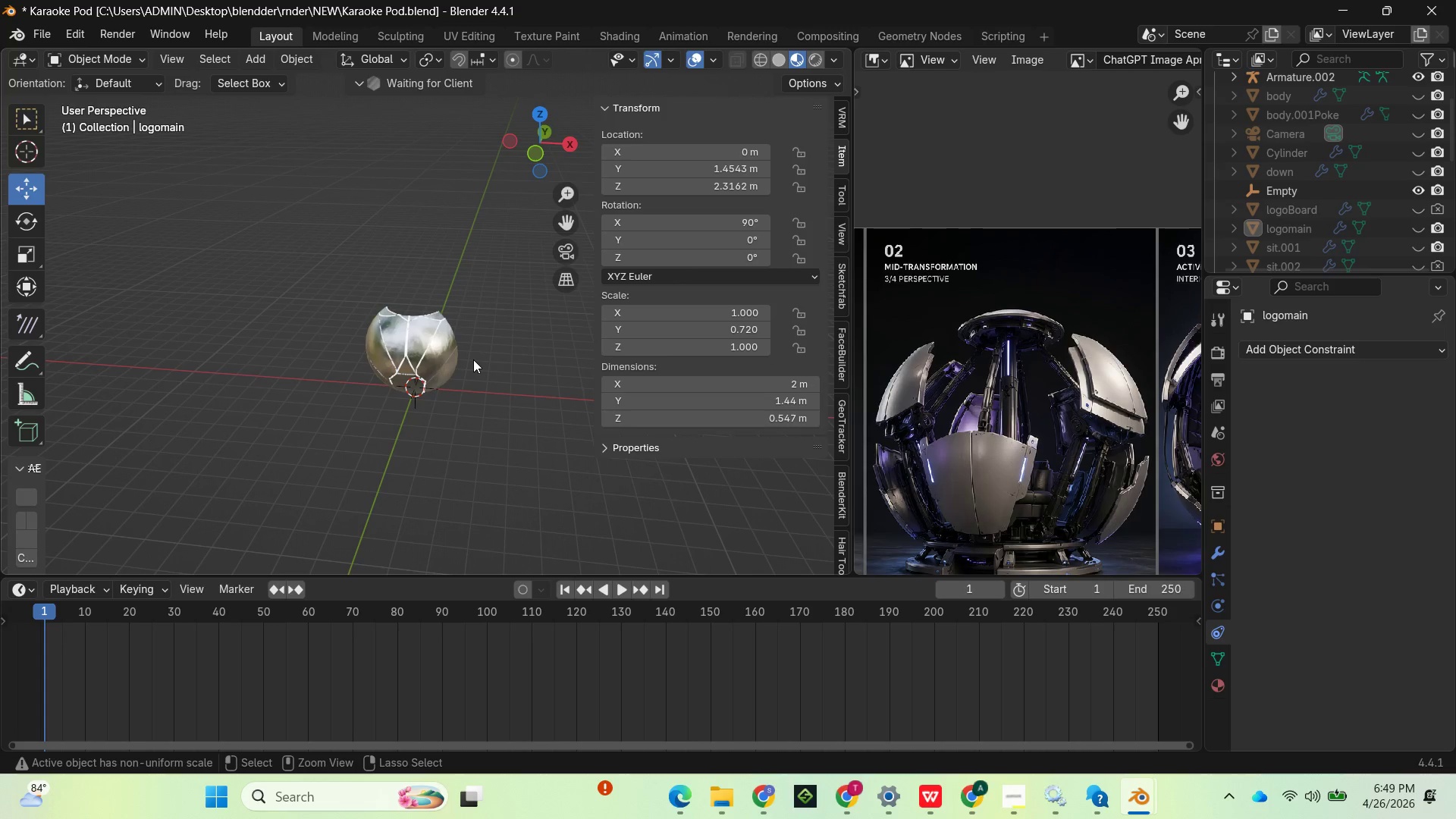 
key(Control+Z)
 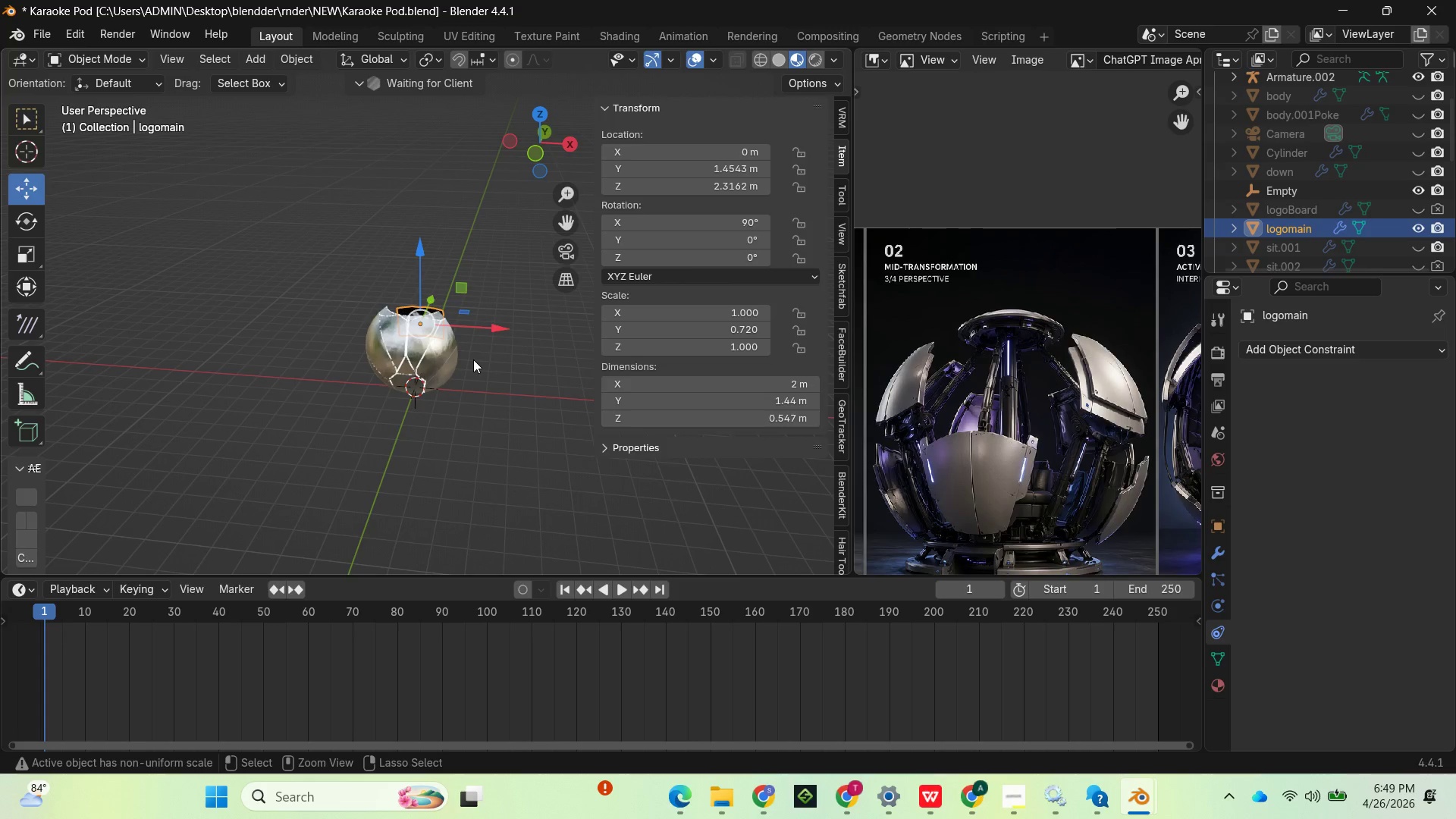 
key(Control+Z)
 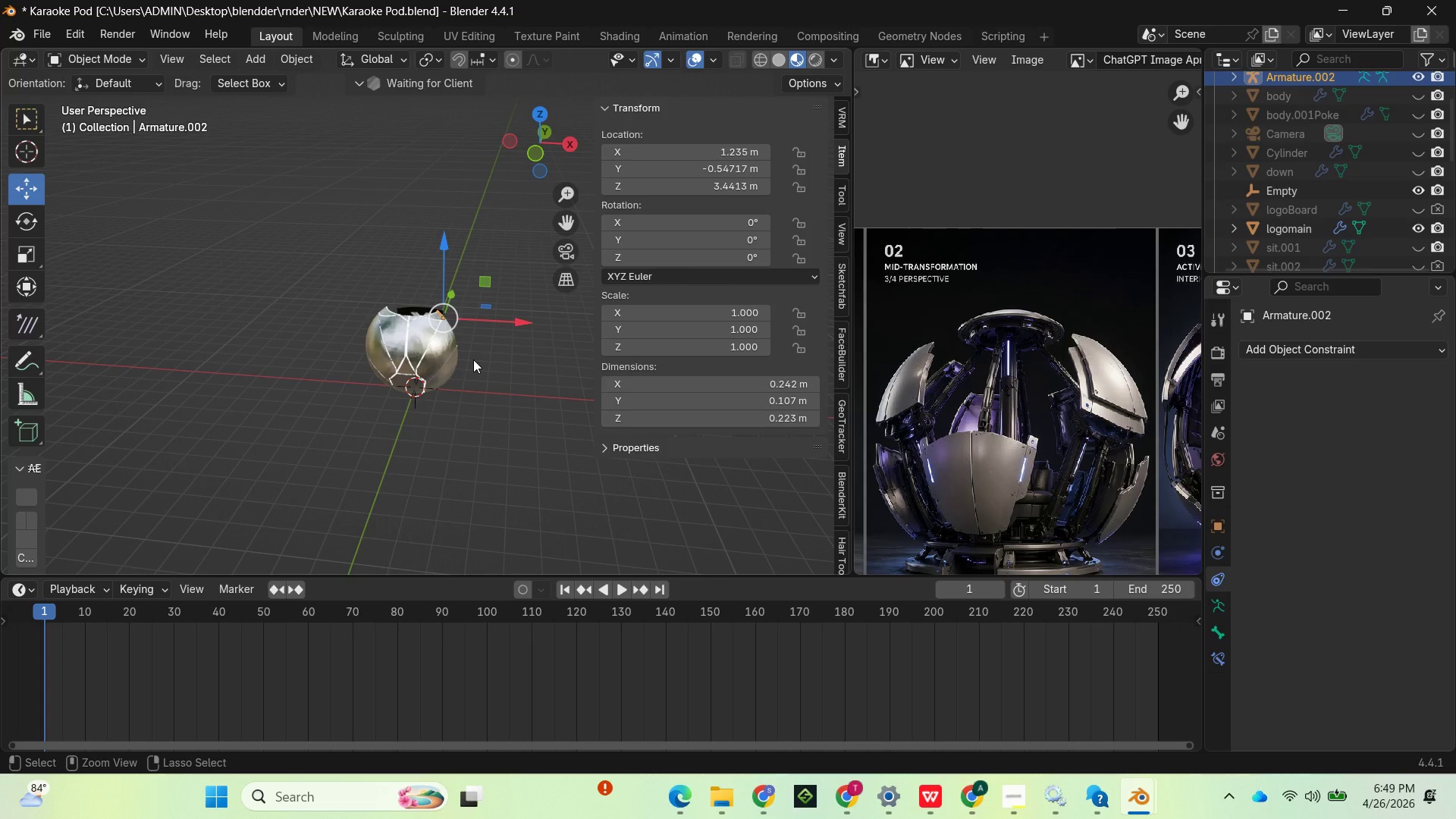 
key(Control+Z)
 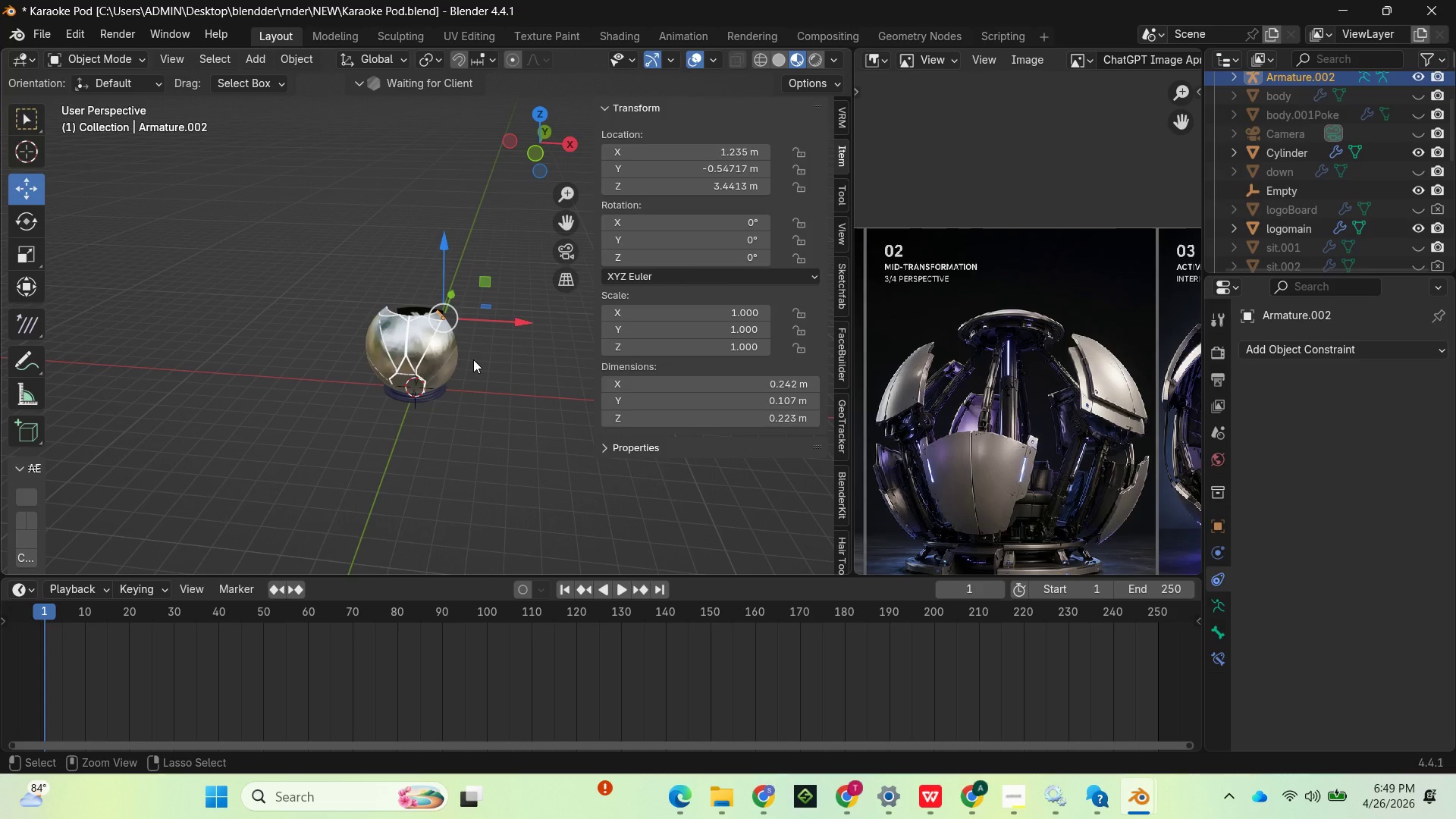 
key(Control+Z)
 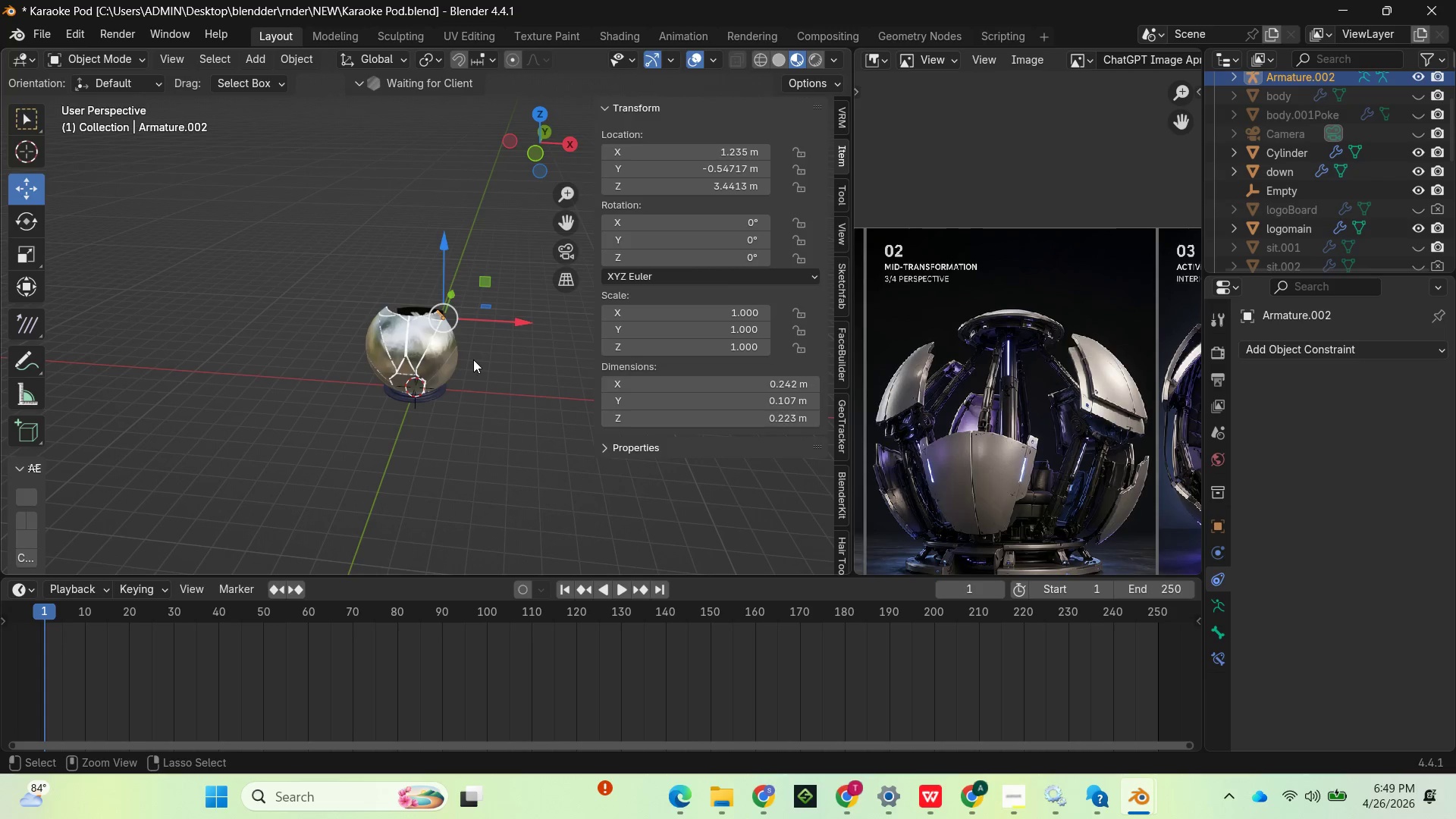 
key(Control+Z)
 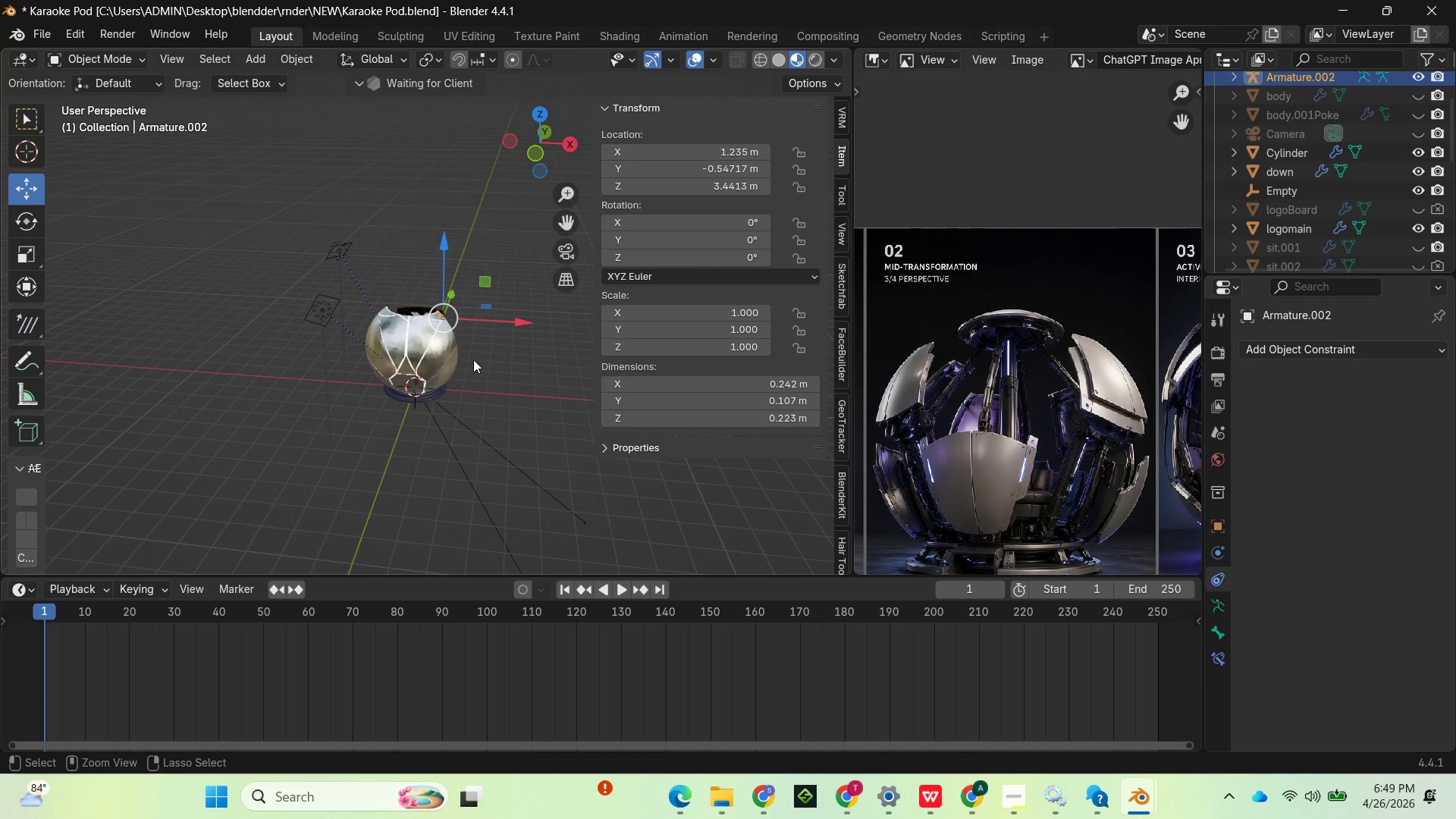 
key(Control+Z)
 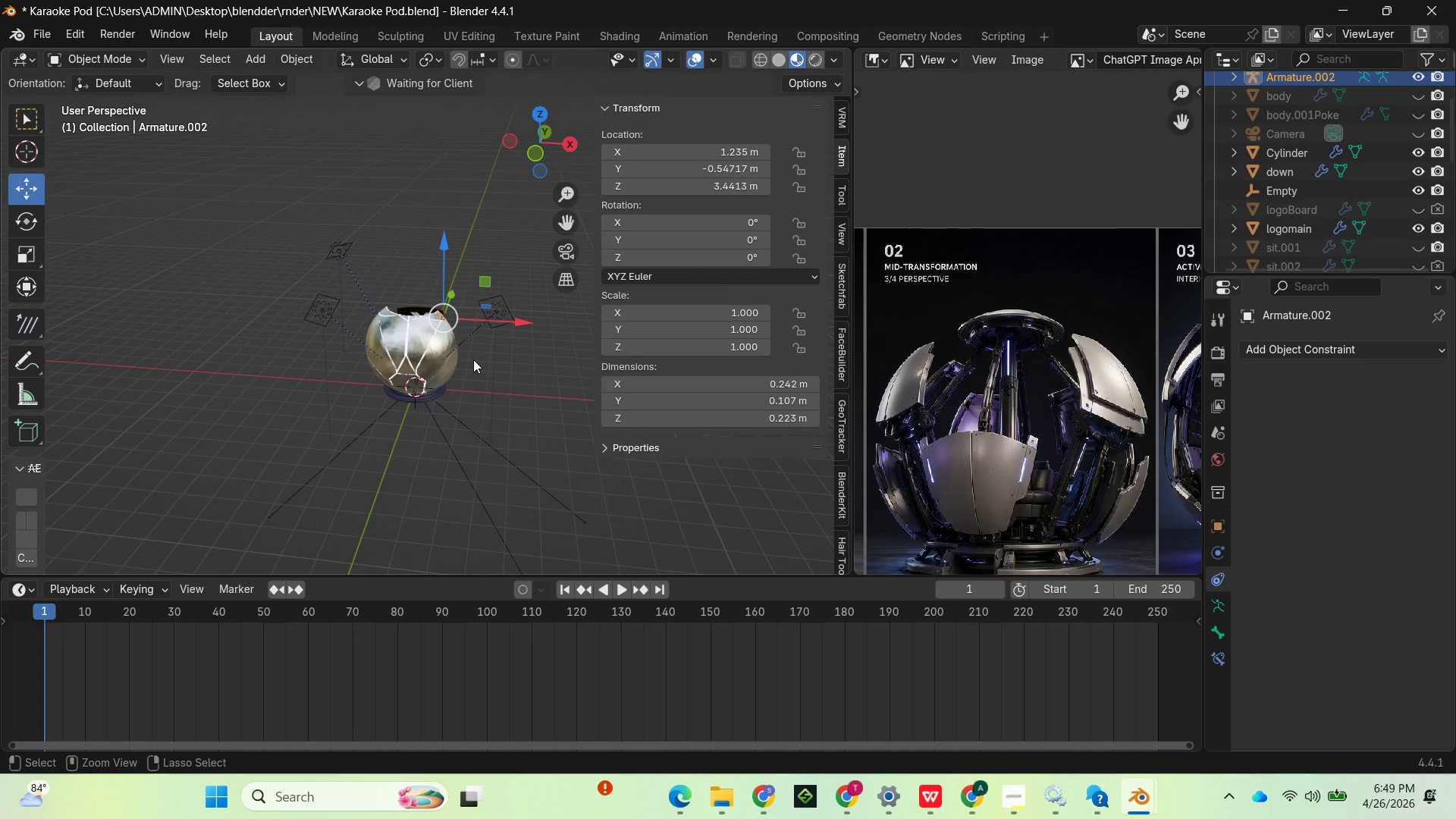 
key(Control+Z)
 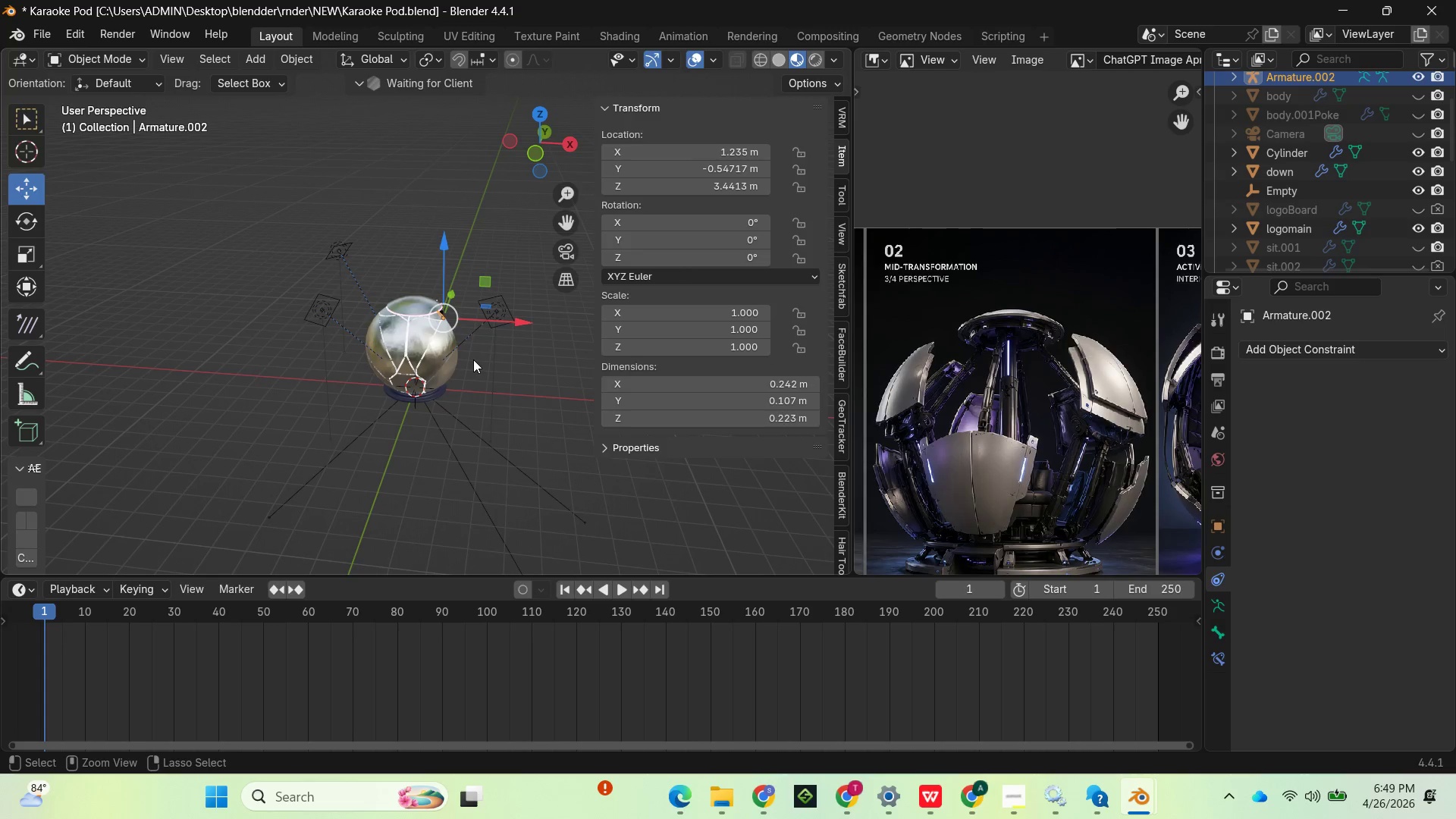 
key(Control+Z)
 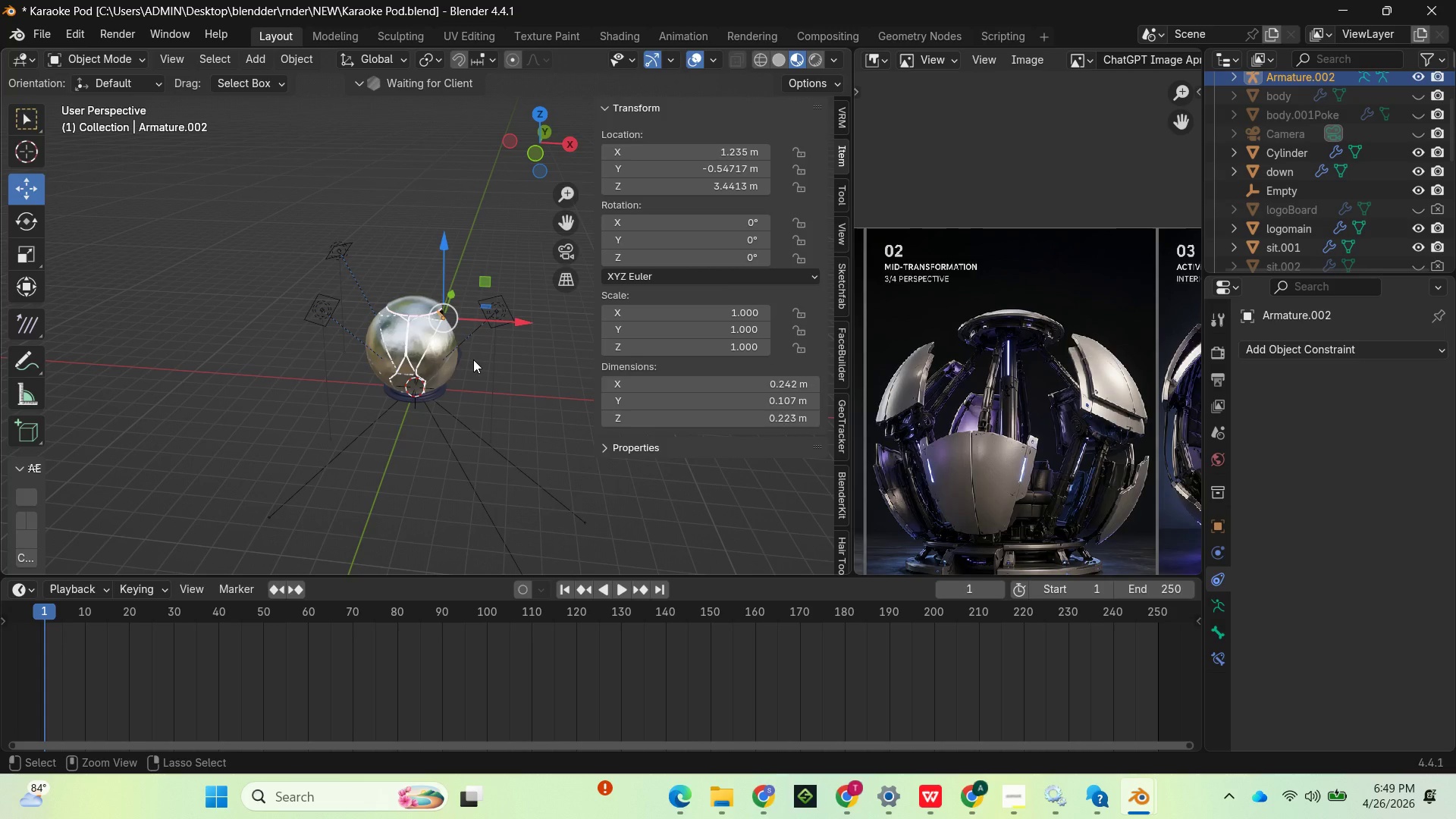 
key(Control+Z)
 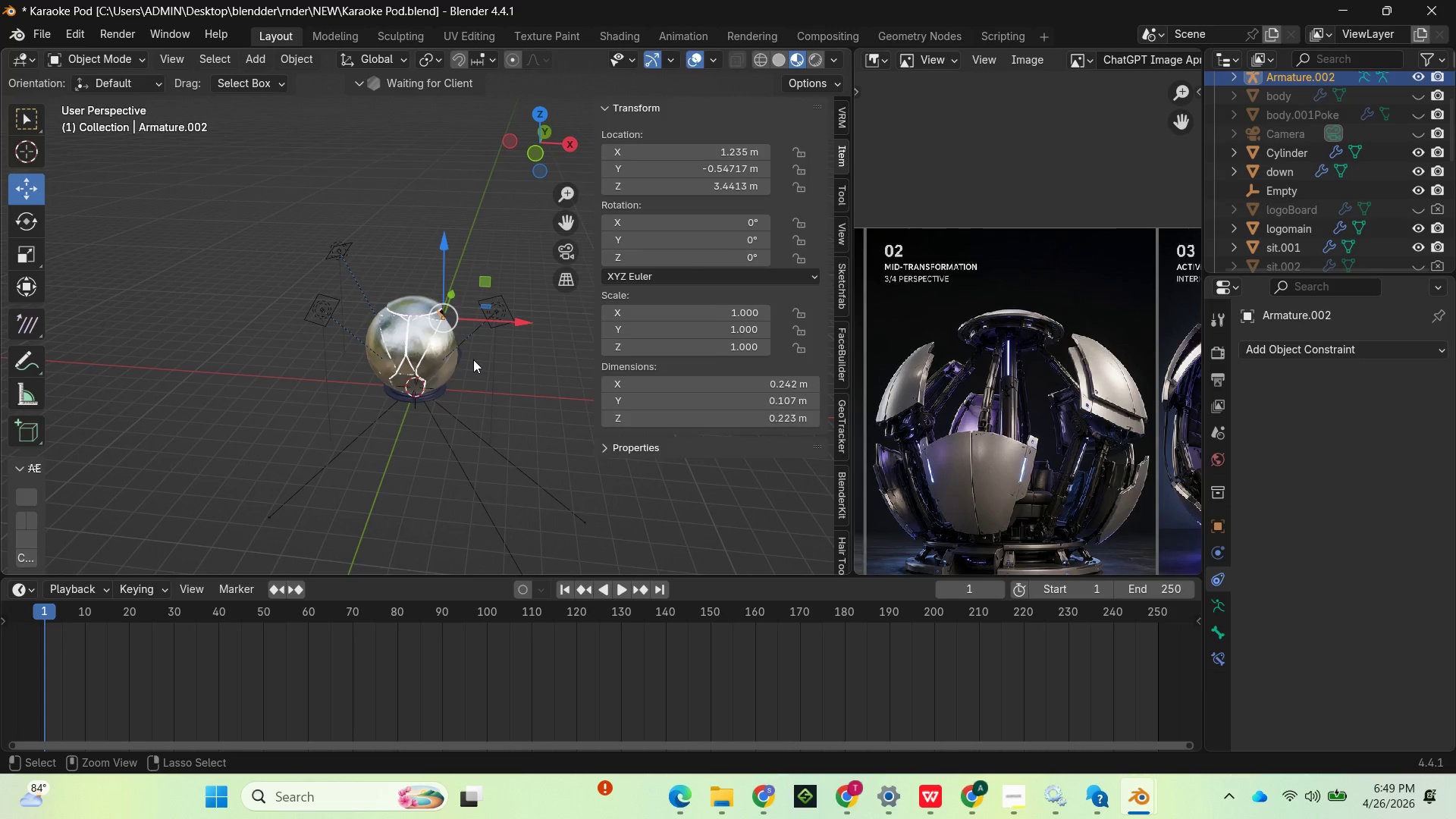 
key(Control+Z)
 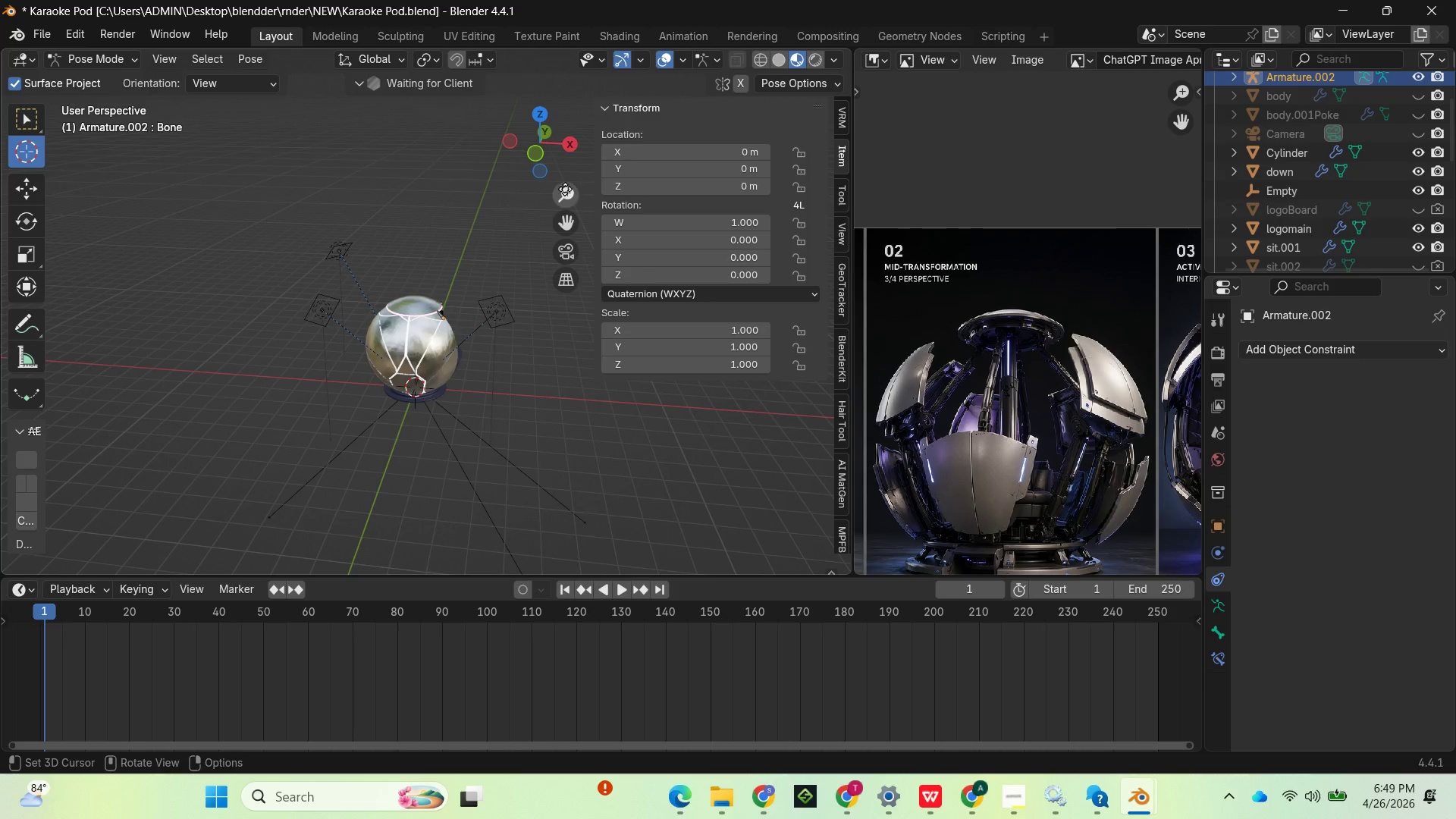 
left_click_drag(start_coordinate=[565, 192], to_coordinate=[539, 71])
 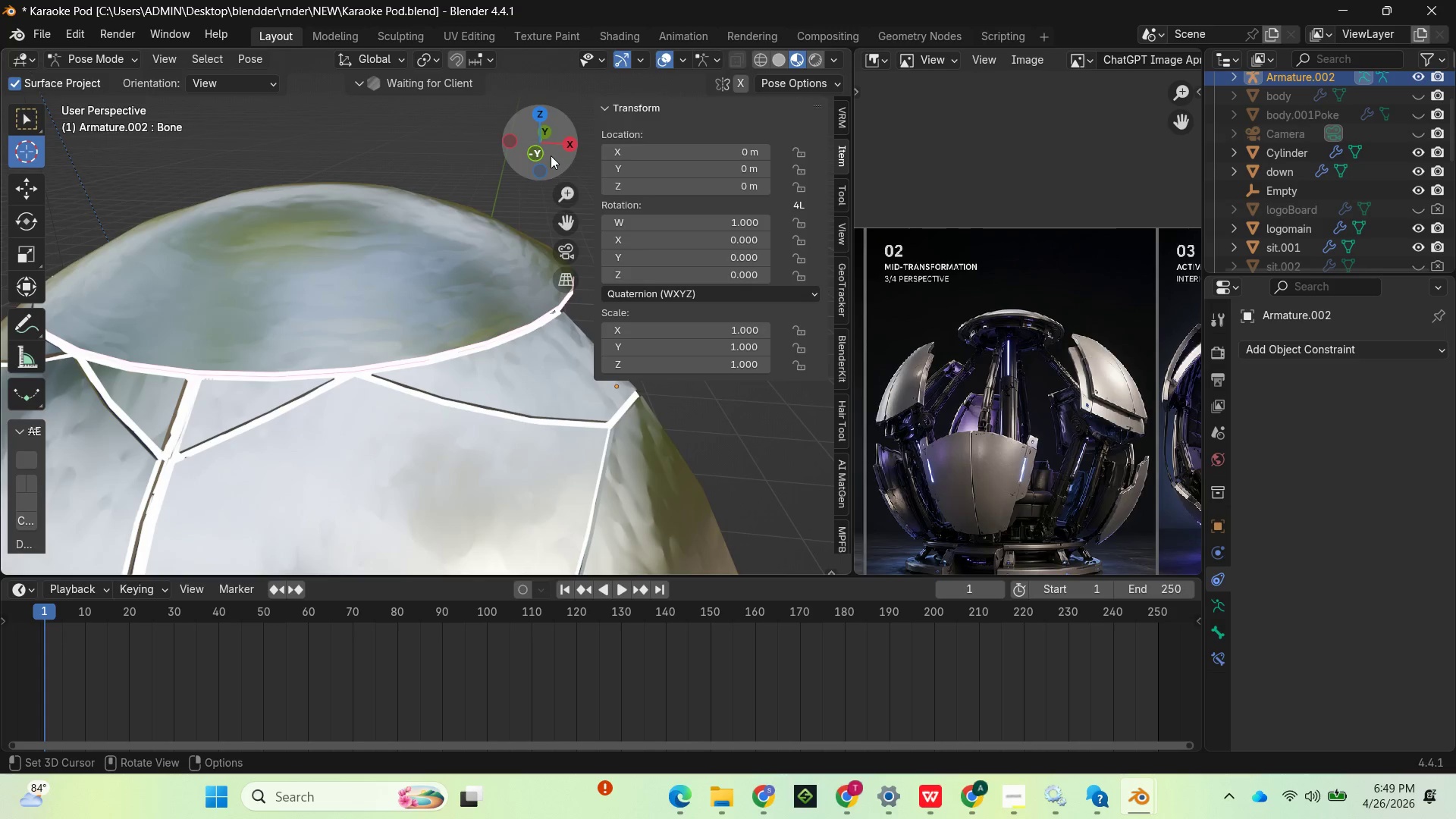 
left_click_drag(start_coordinate=[551, 155], to_coordinate=[381, 186])
 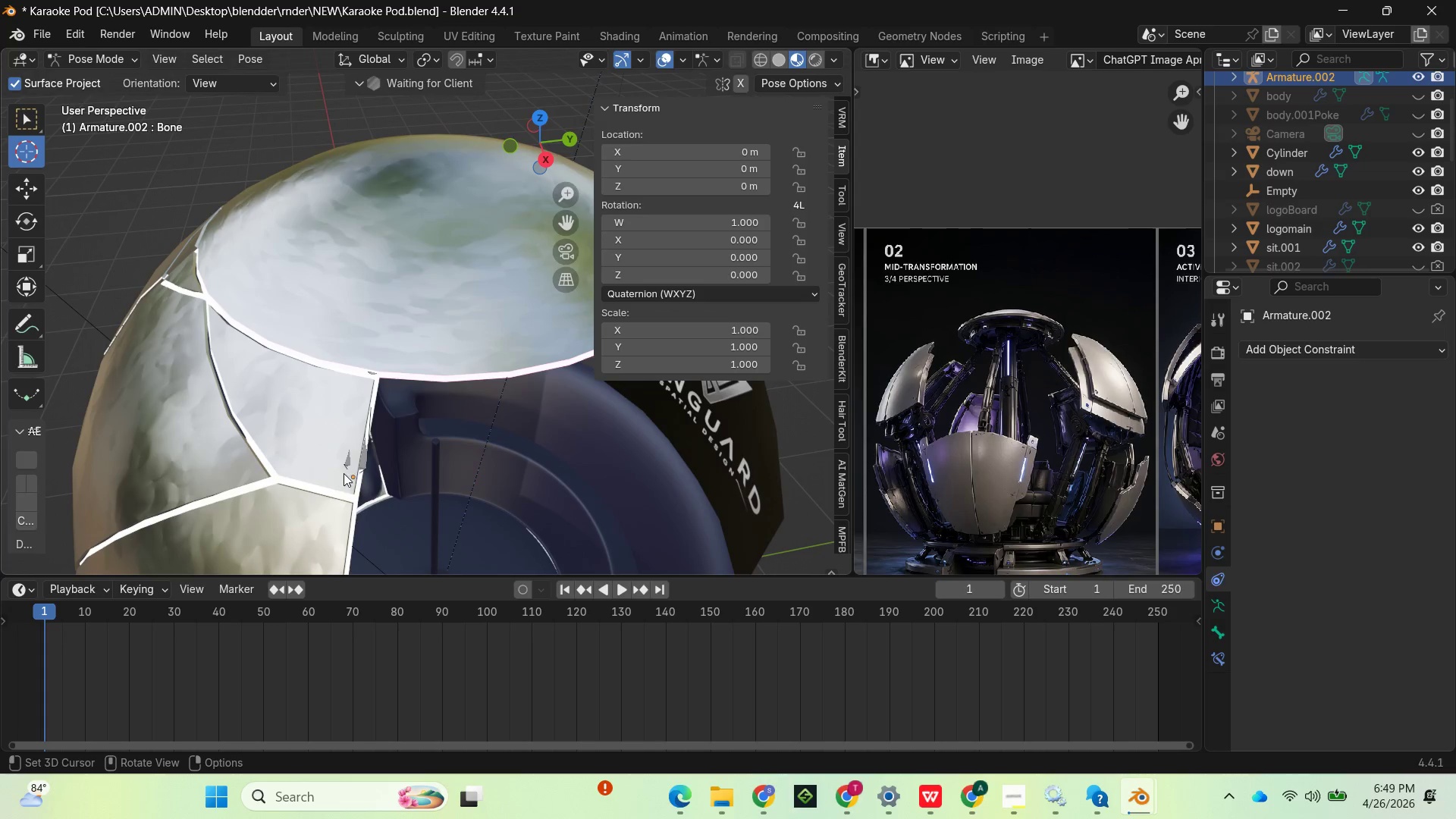 
left_click([352, 465])
 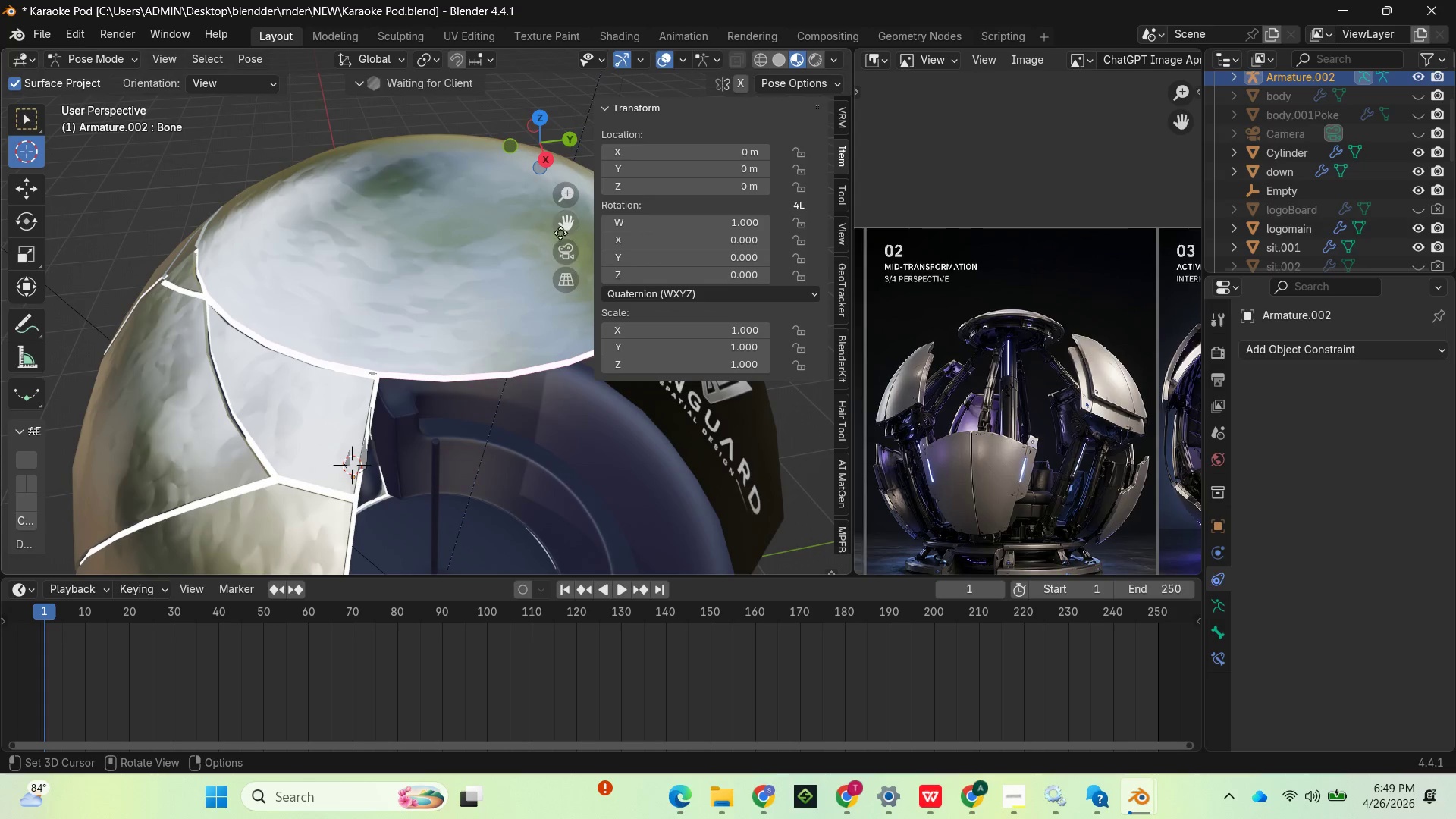 
left_click_drag(start_coordinate=[566, 226], to_coordinate=[555, 473])
 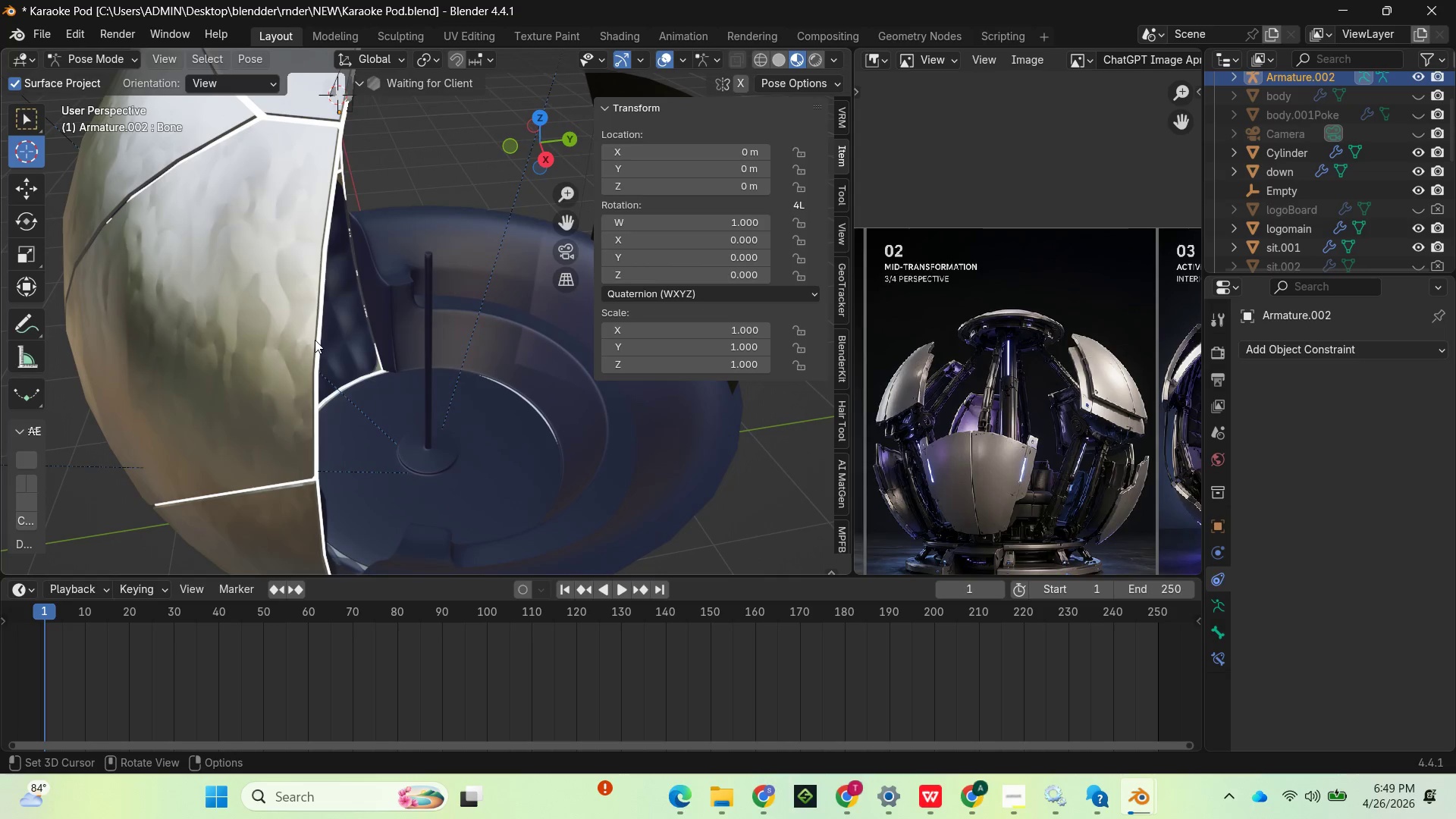 
left_click([315, 340])
 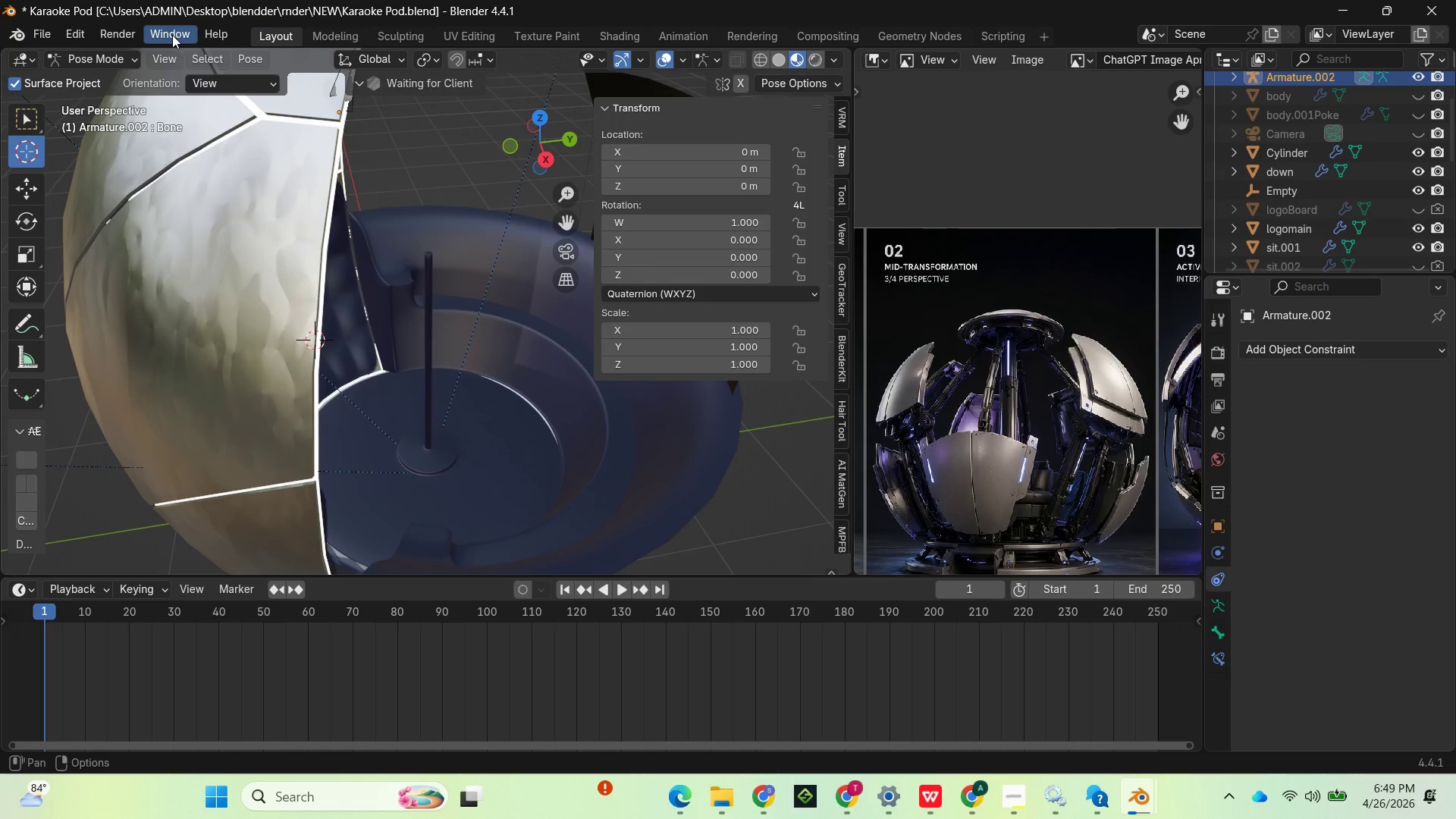 
left_click([133, 55])
 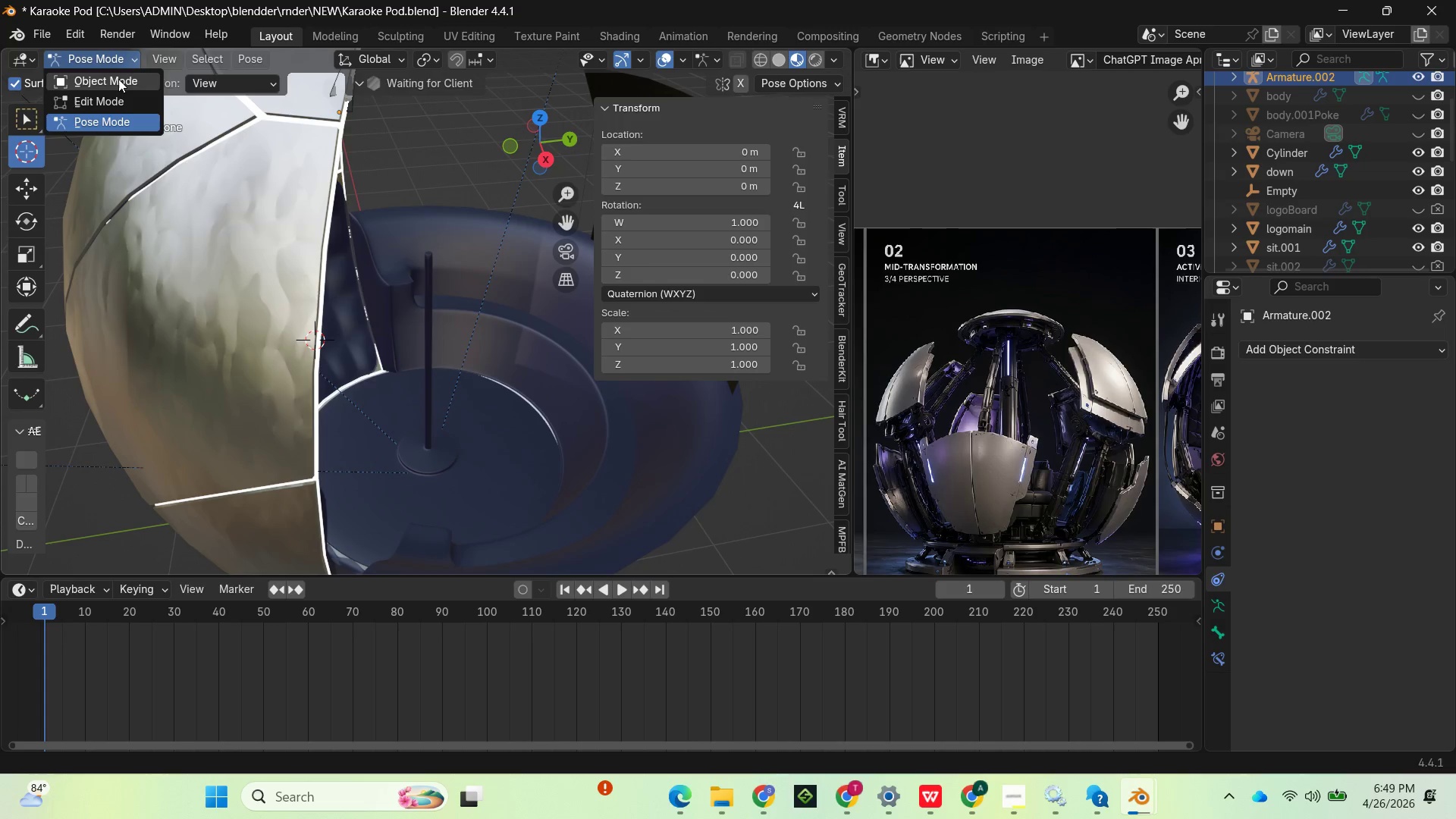 
left_click([118, 79])
 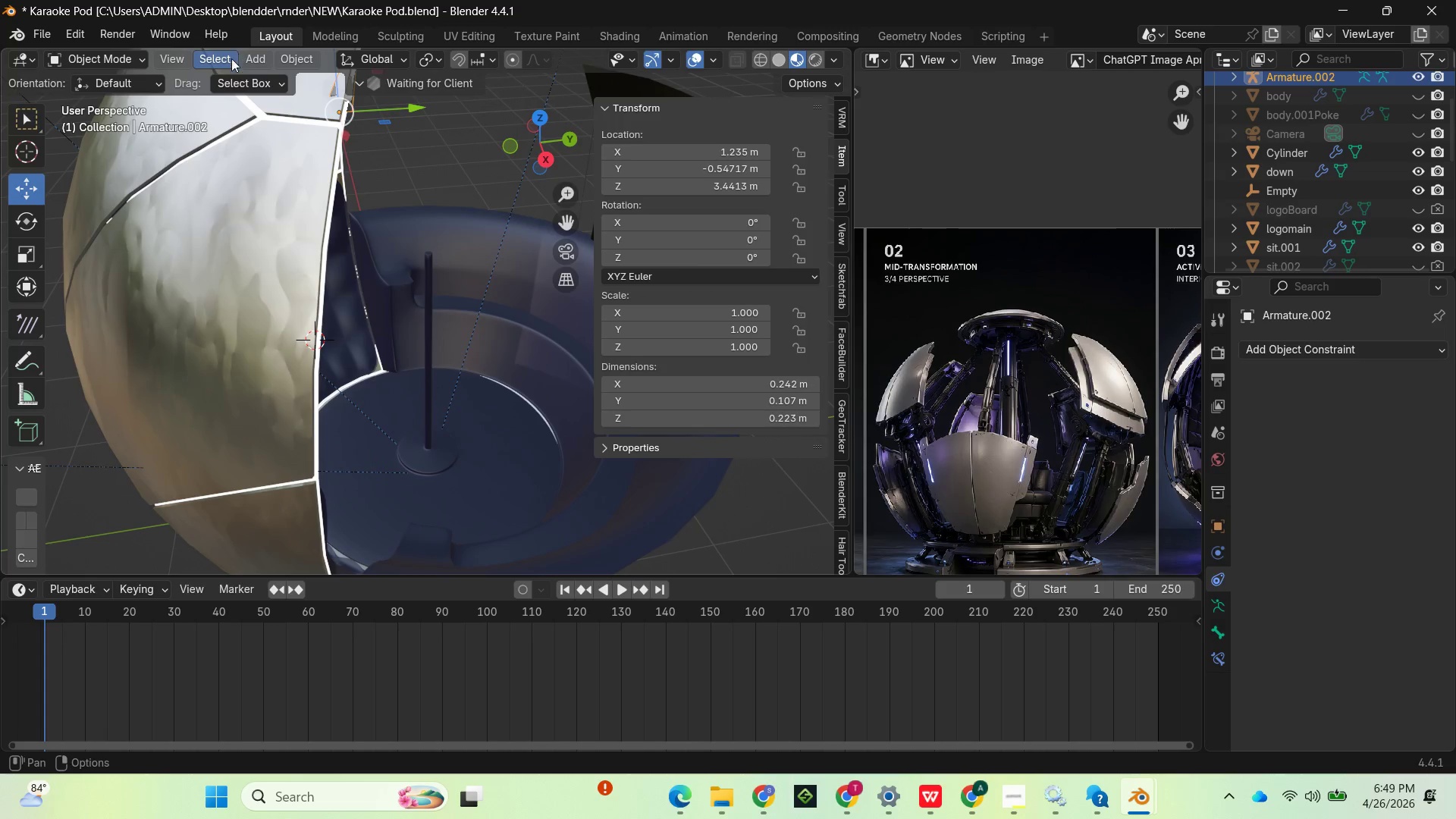 
left_click([254, 59])
 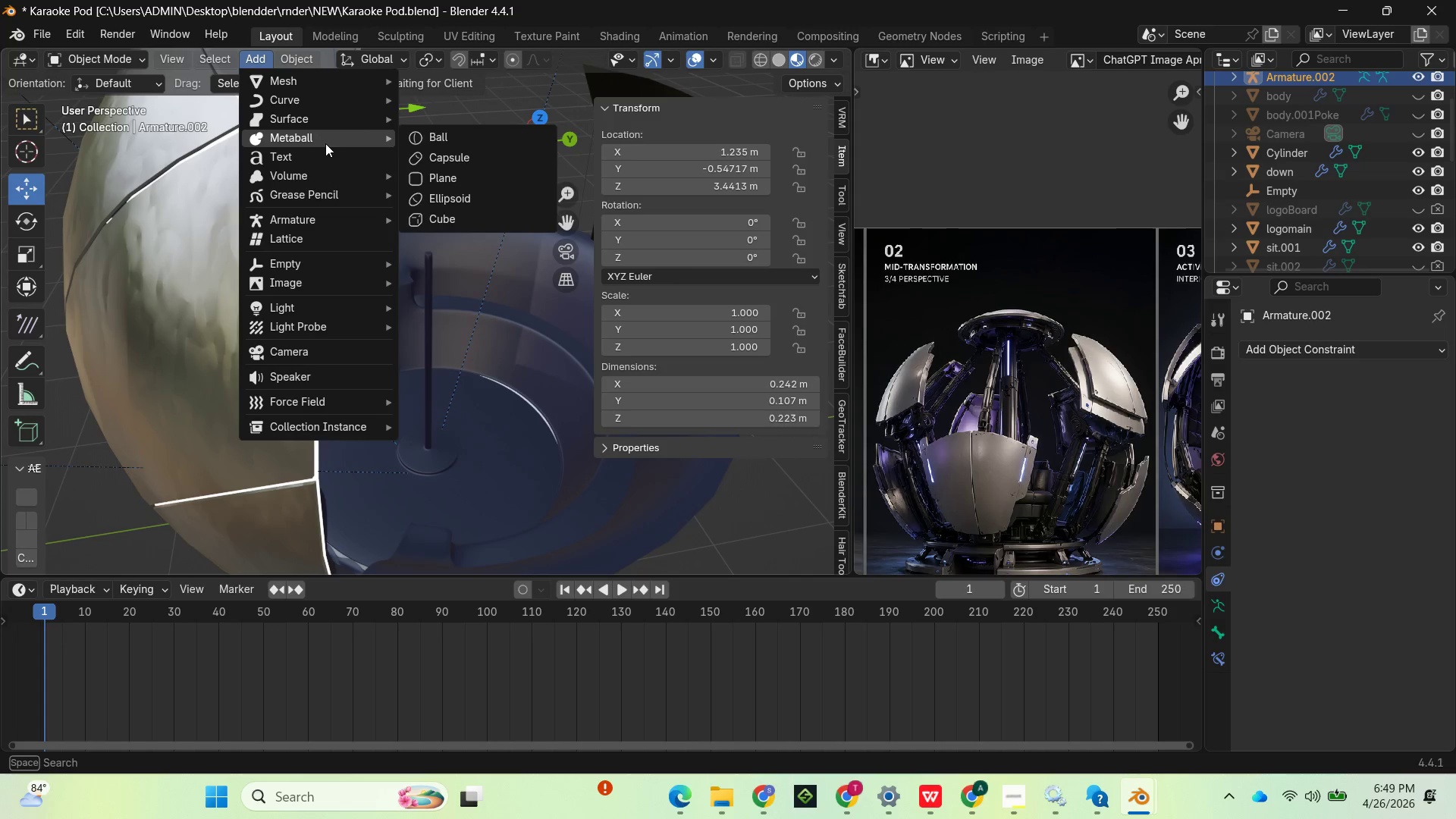 
wait(5.63)
 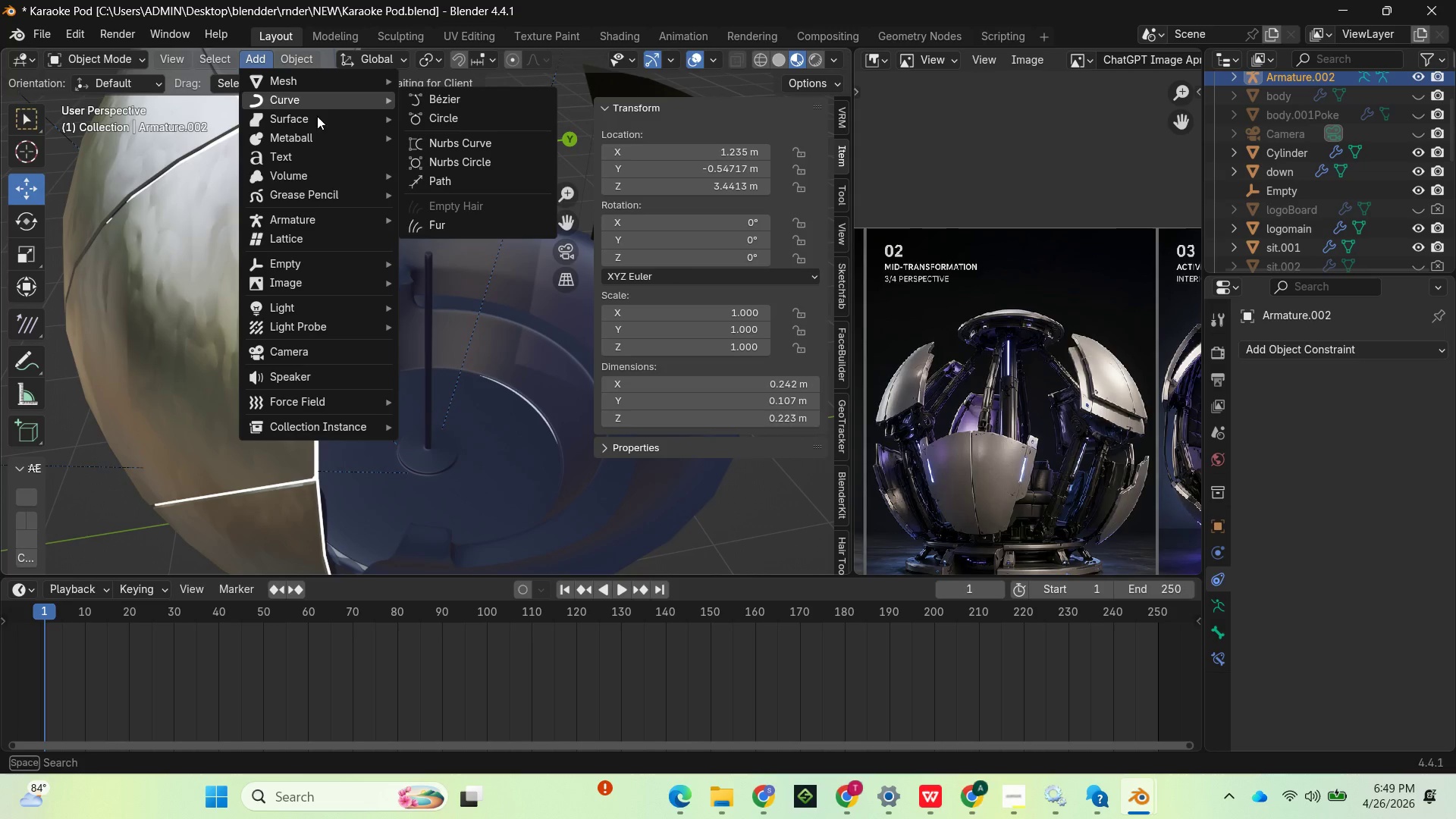 
mouse_move([336, 215])
 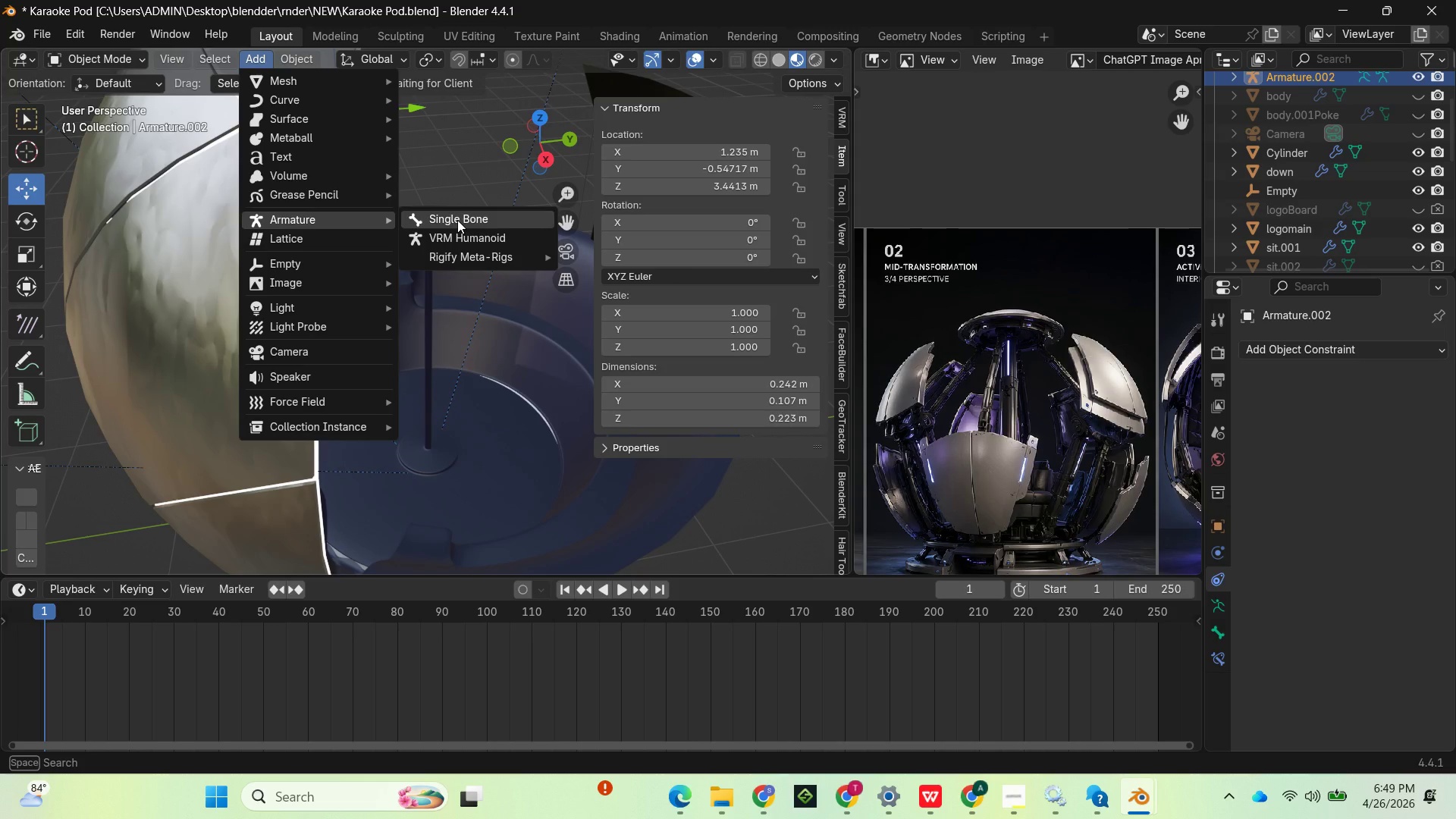 
left_click([457, 220])
 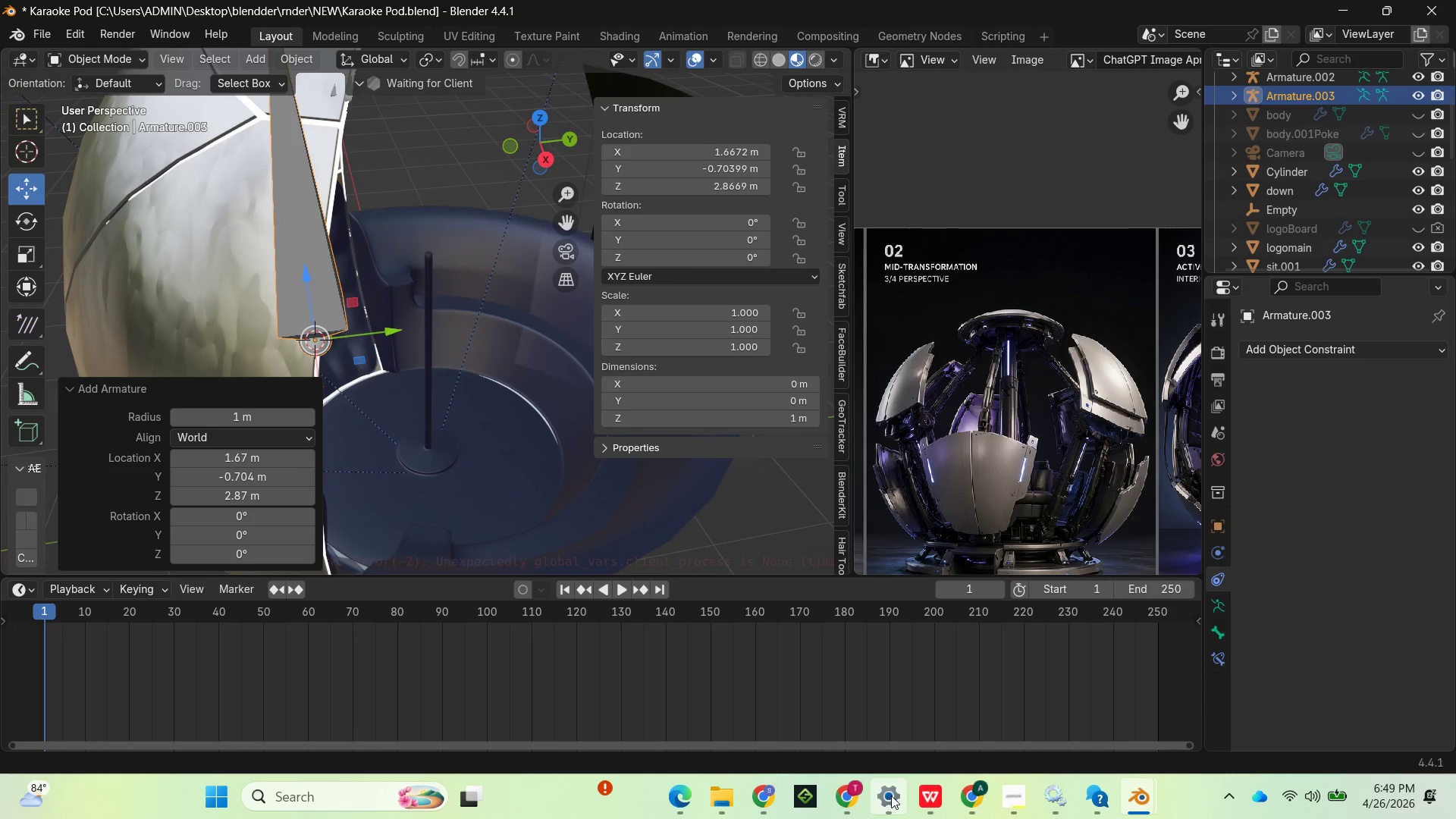 
left_click([1000, 802])